 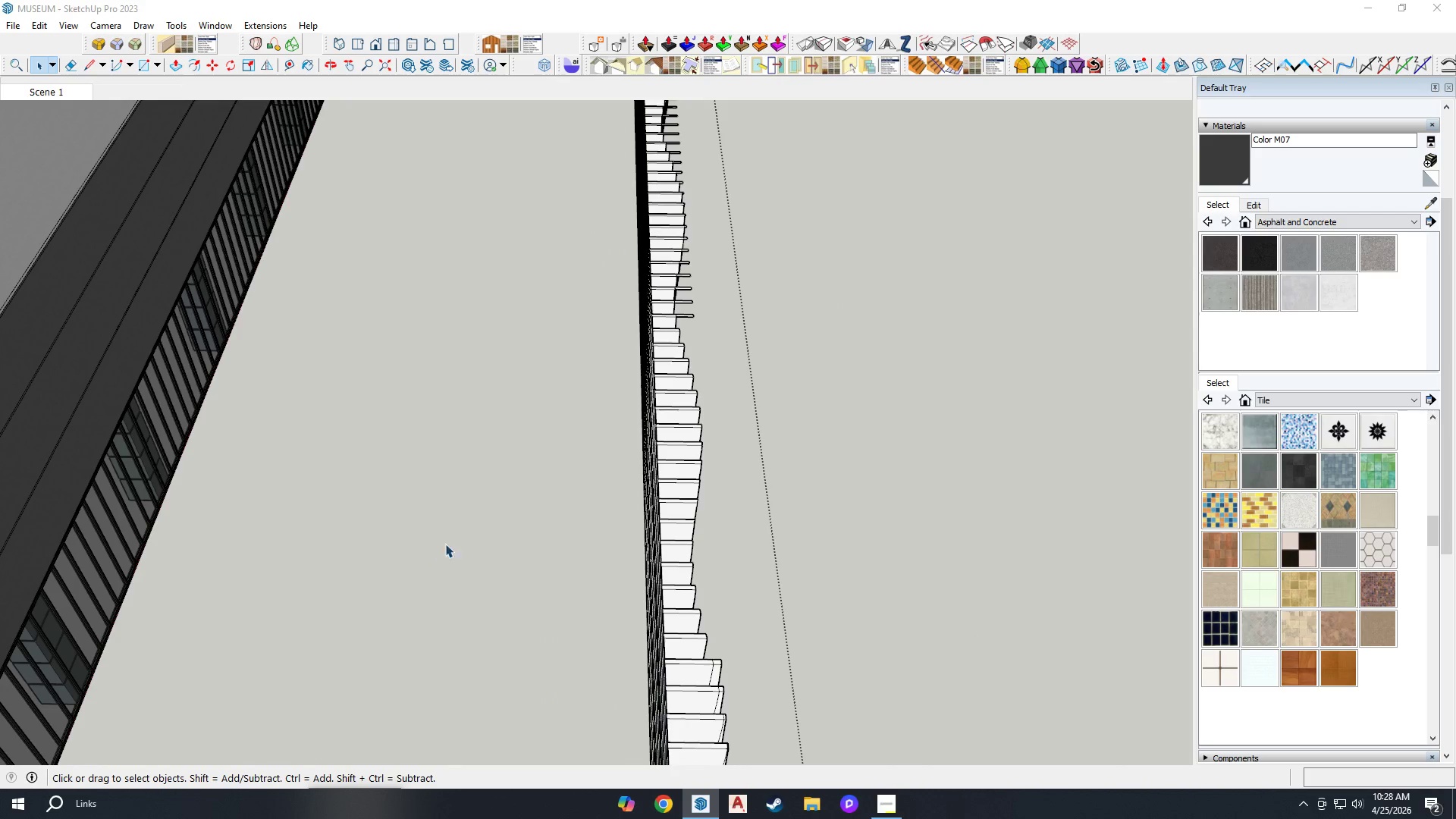 
scroll: coordinate [682, 256], scroll_direction: up, amount: 4.0
 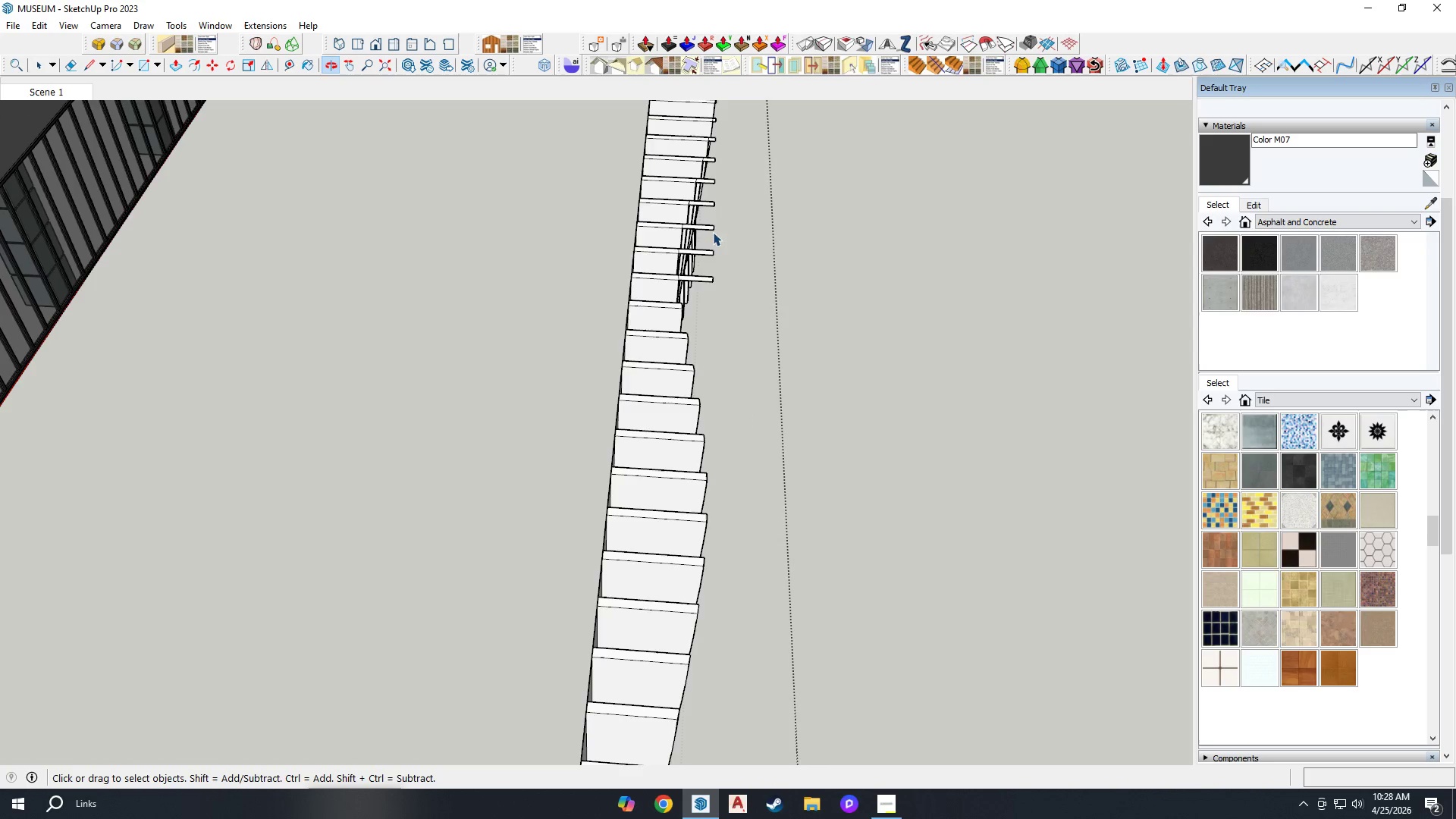 
key(Space)
 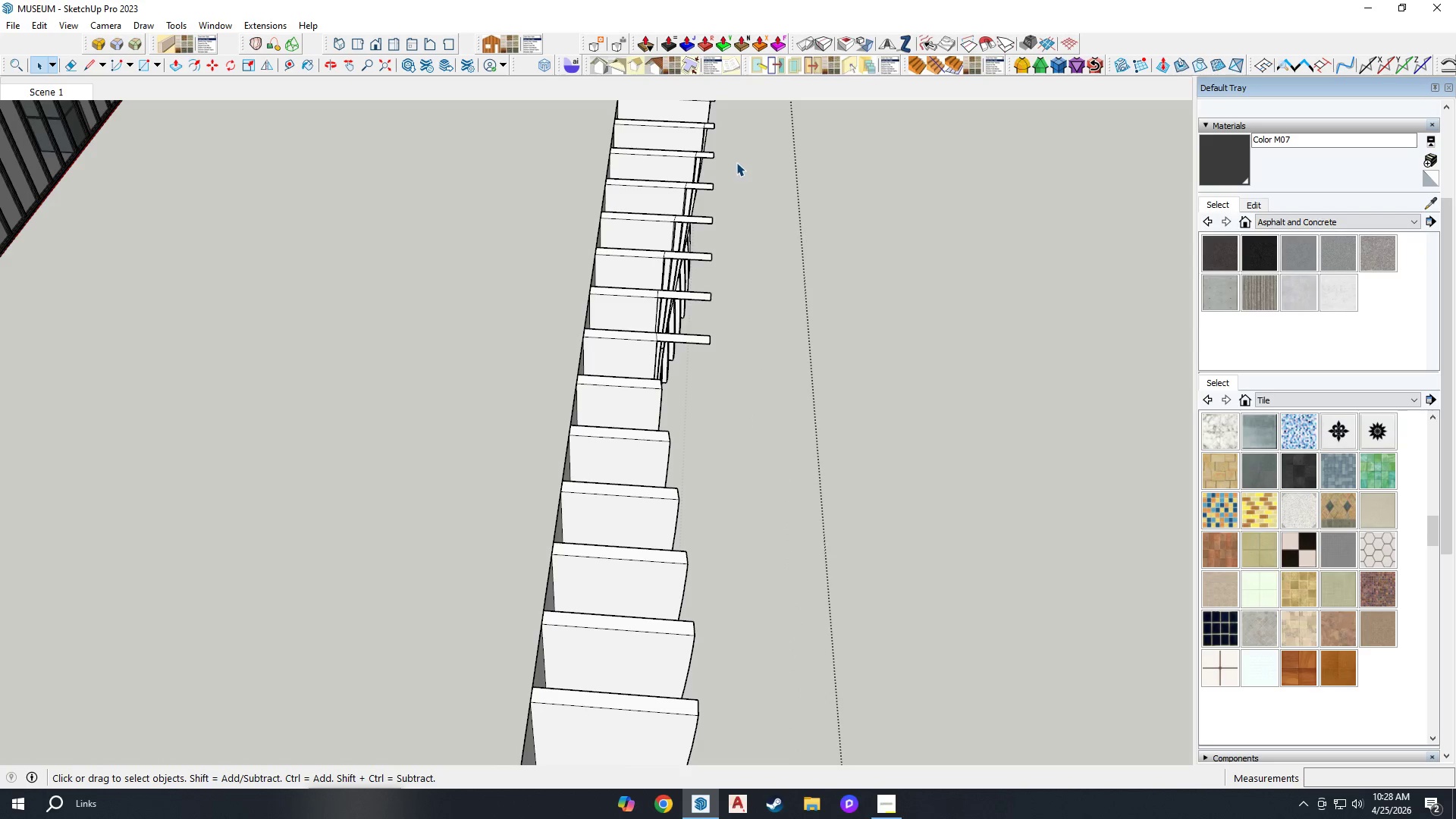 
left_click_drag(start_coordinate=[739, 163], to_coordinate=[710, 316])
 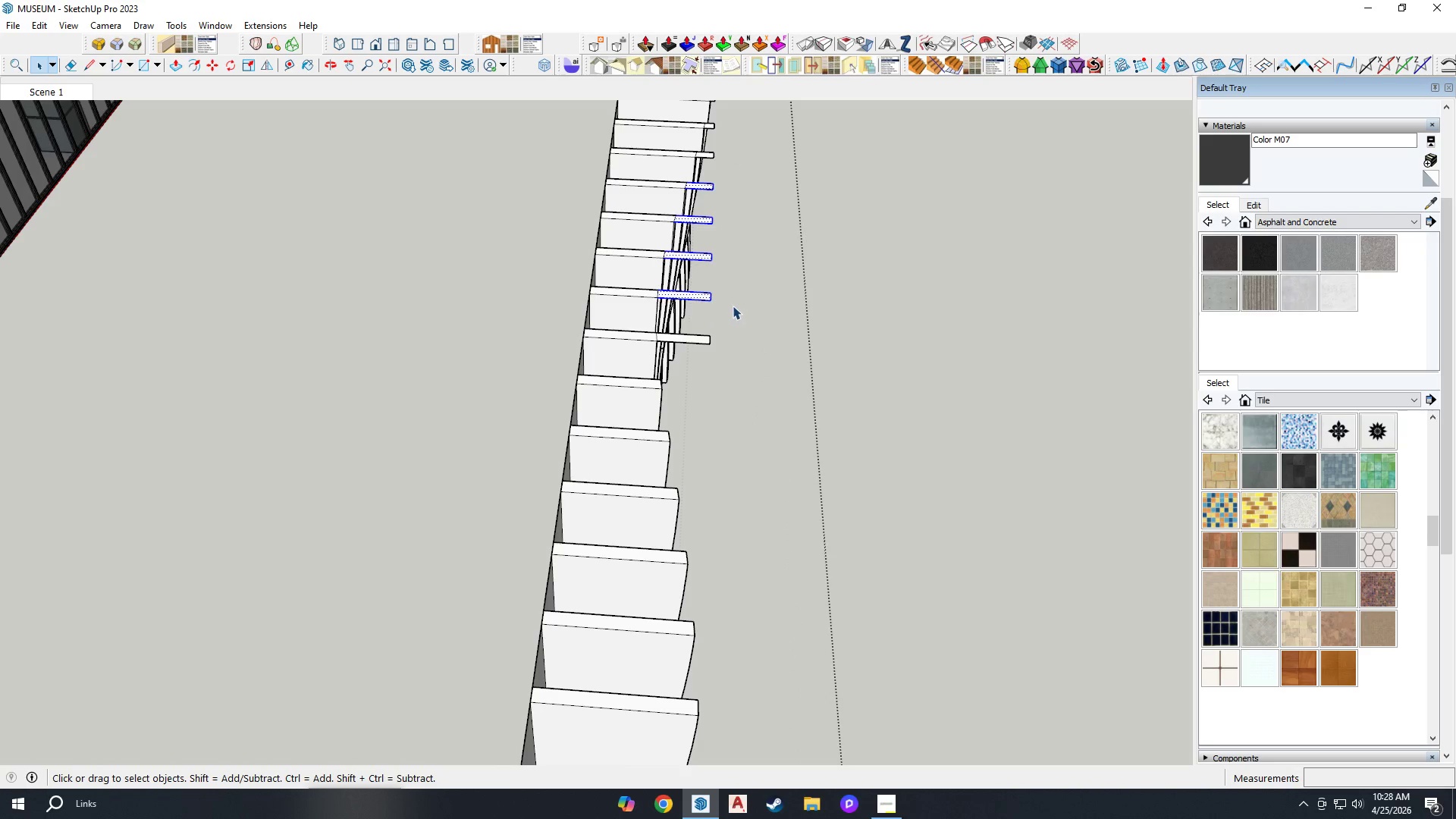 
scroll: coordinate [720, 166], scroll_direction: up, amount: 2.0
 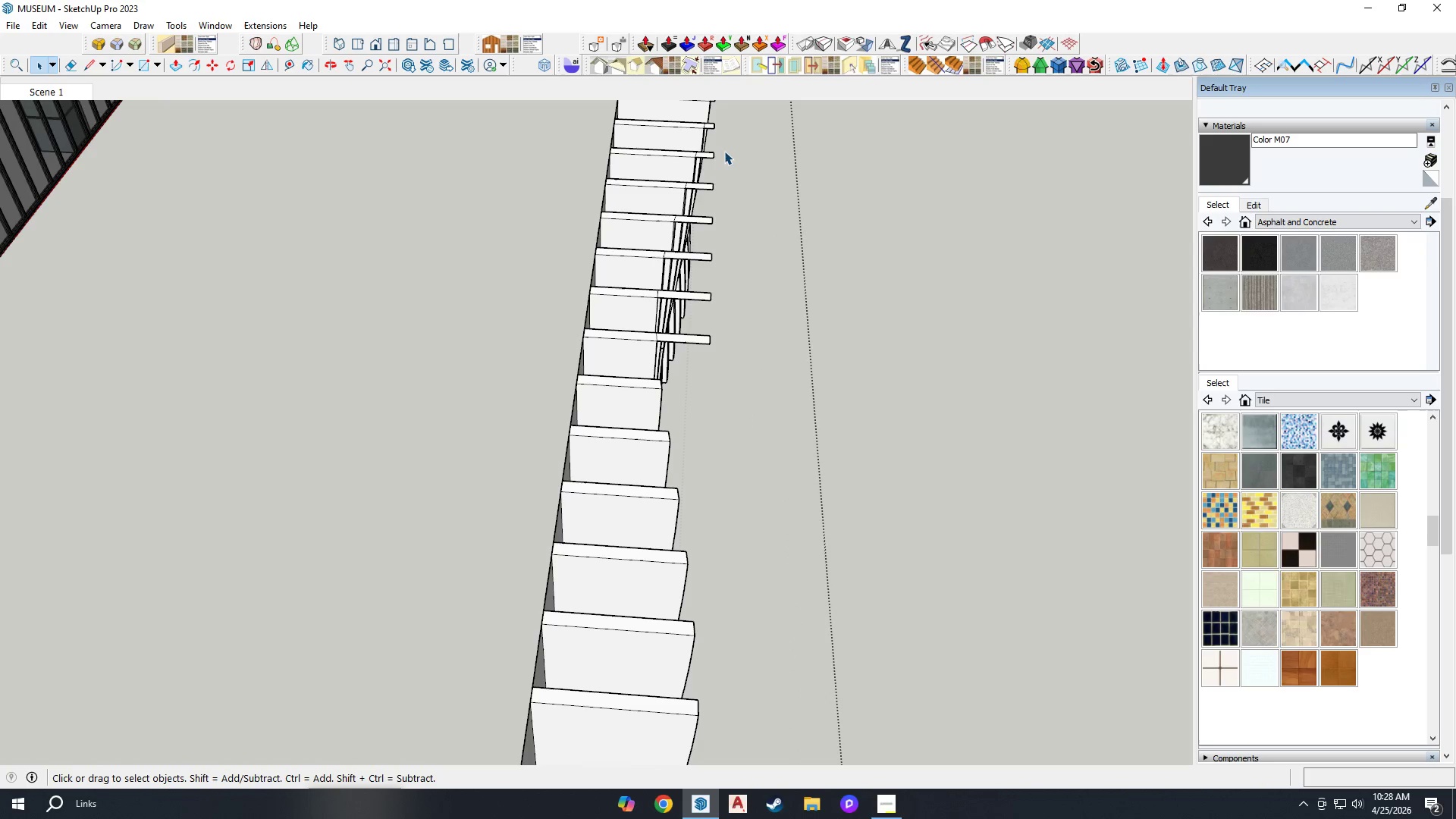 
key(Delete)
 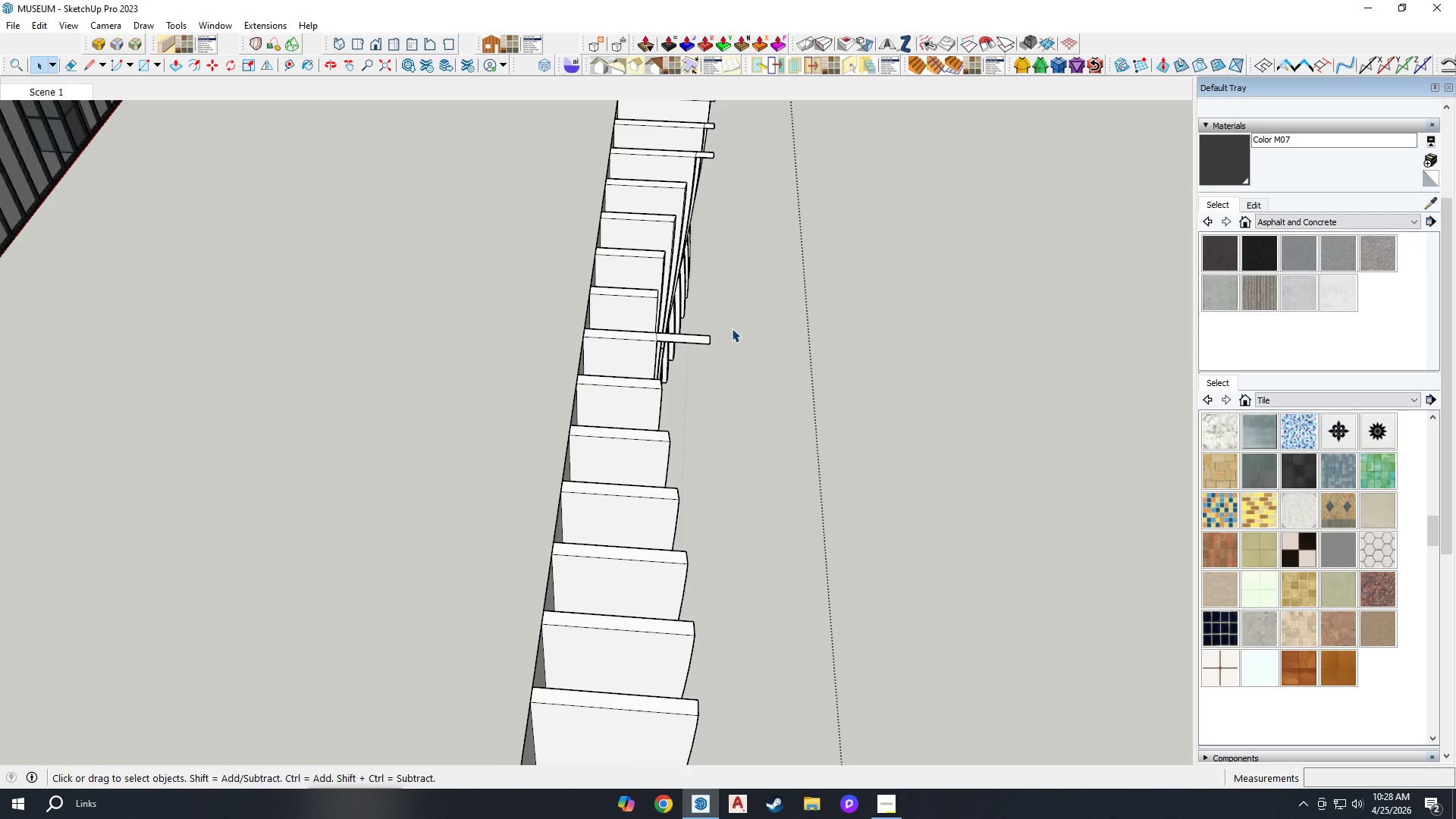 
left_click_drag(start_coordinate=[728, 331], to_coordinate=[691, 362])
 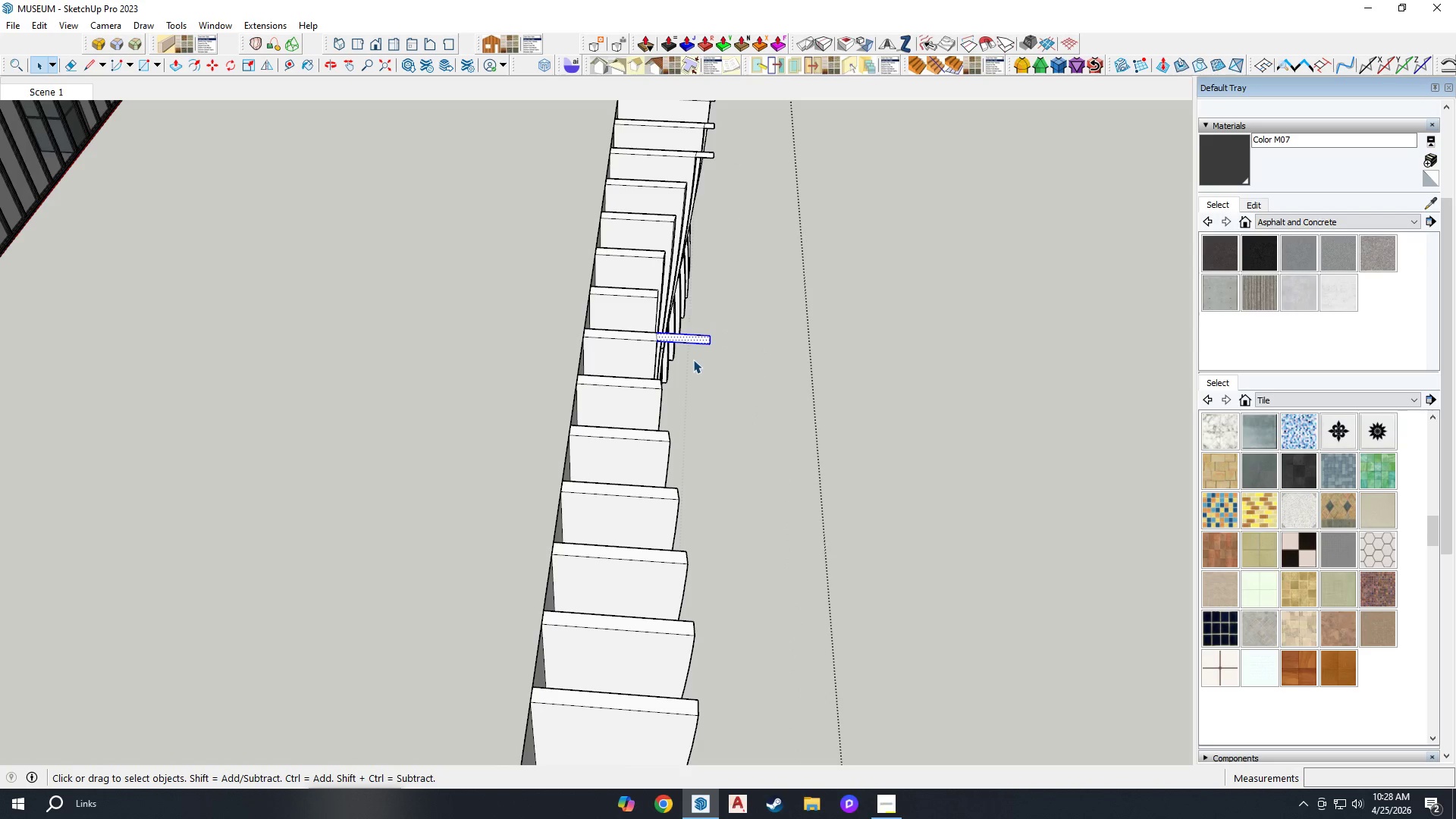 
key(Delete)
 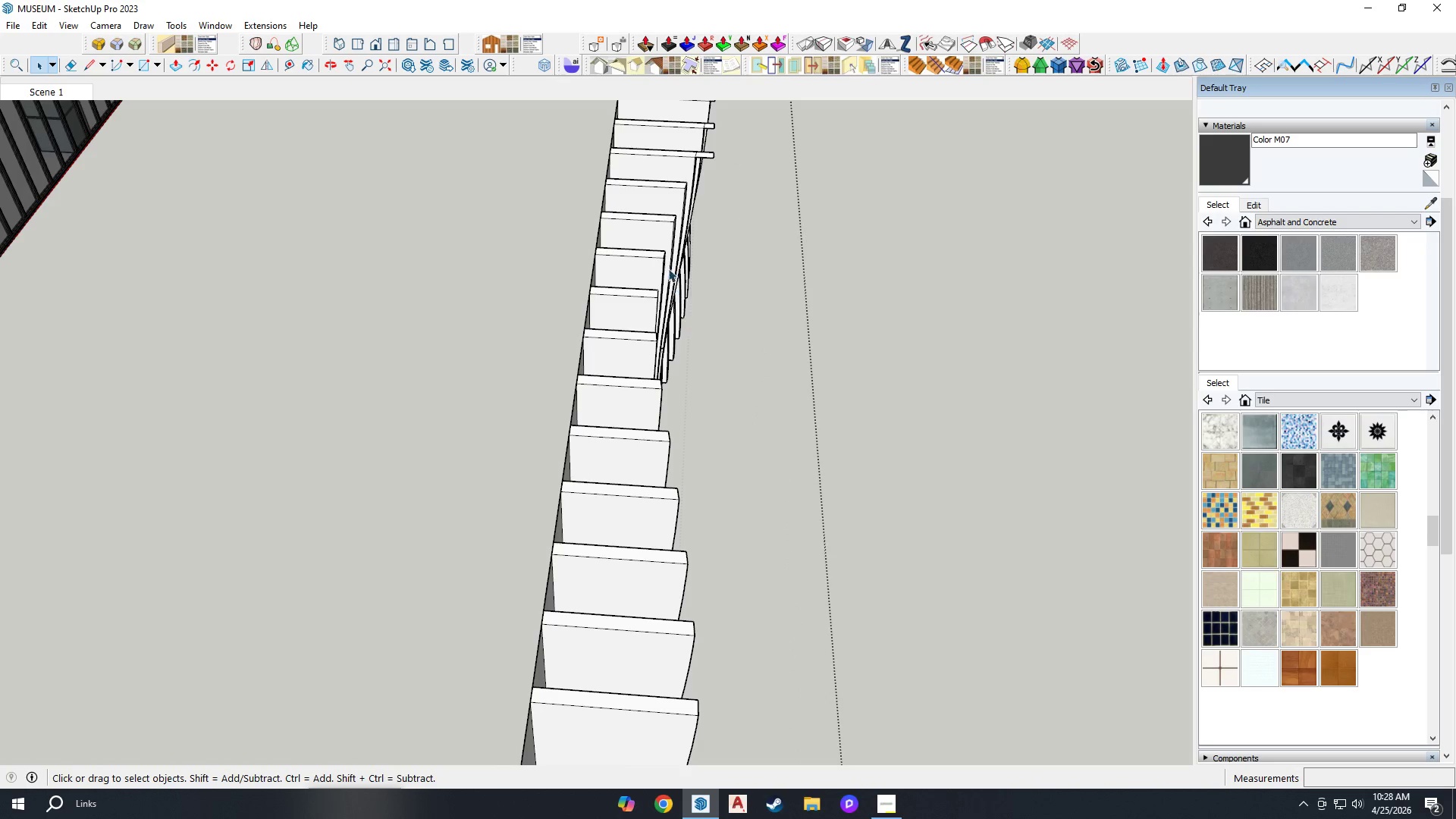 
scroll: coordinate [668, 267], scroll_direction: down, amount: 2.0
 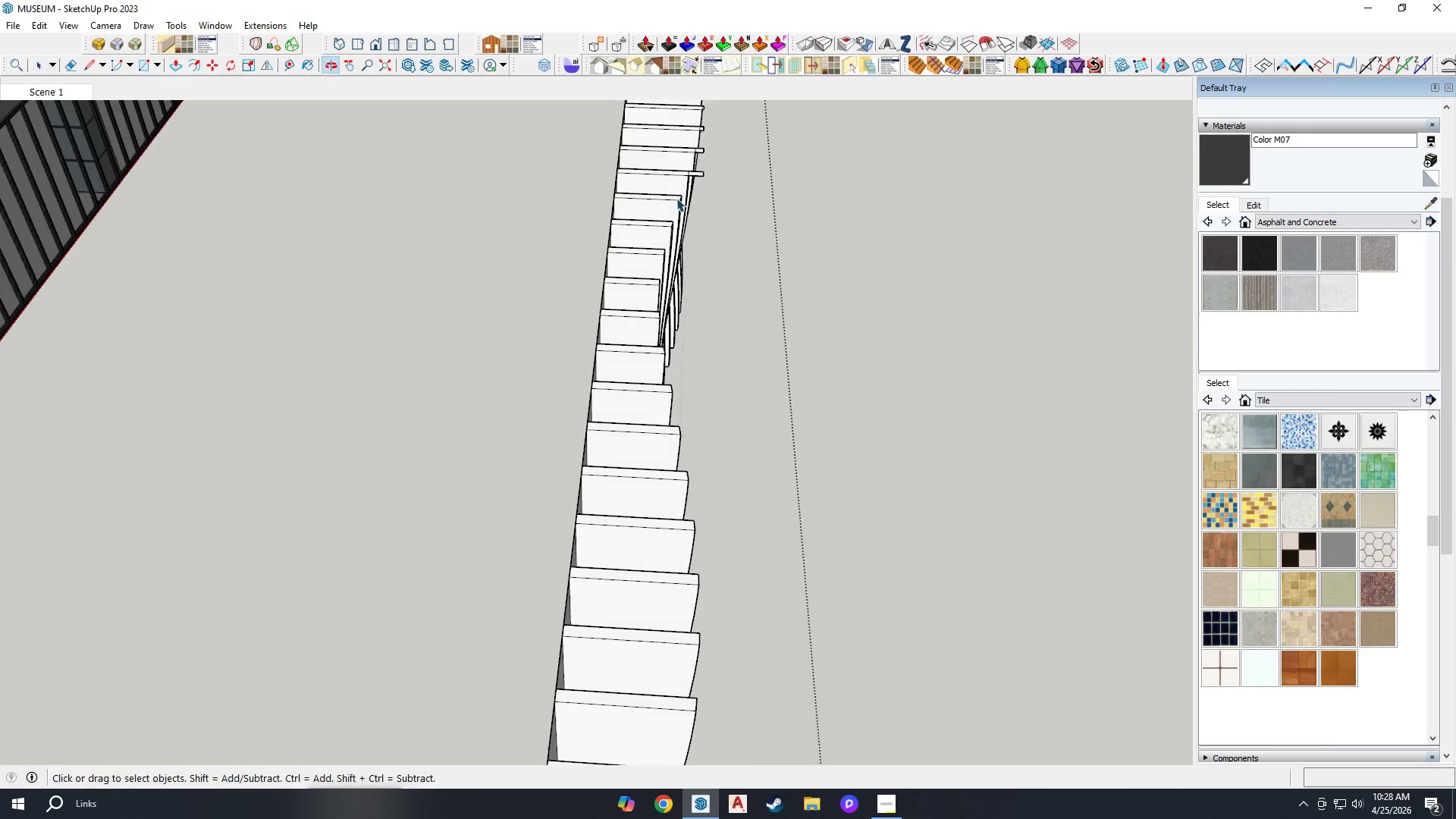 
key(H)
 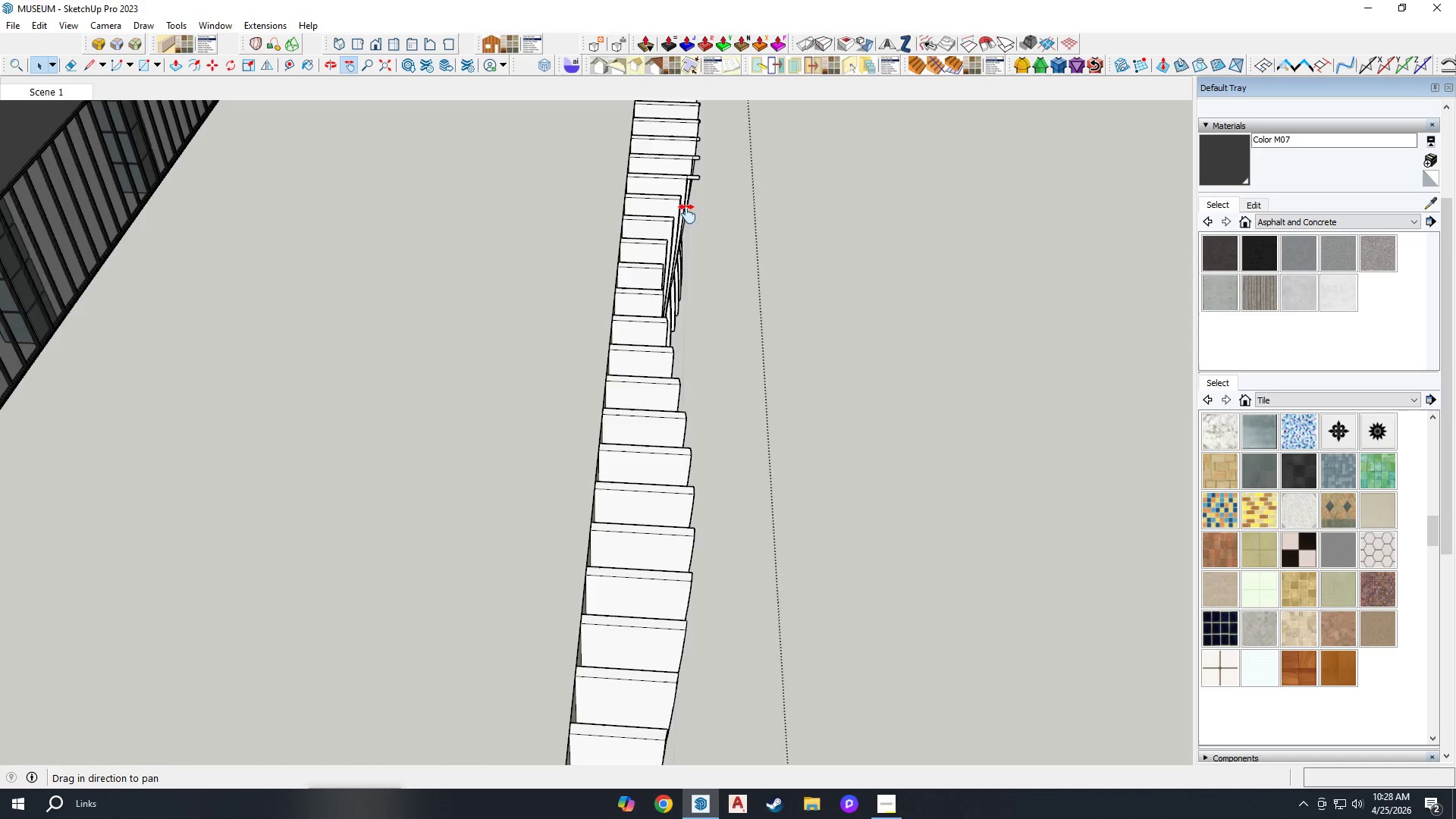 
left_click_drag(start_coordinate=[687, 210], to_coordinate=[666, 394])
 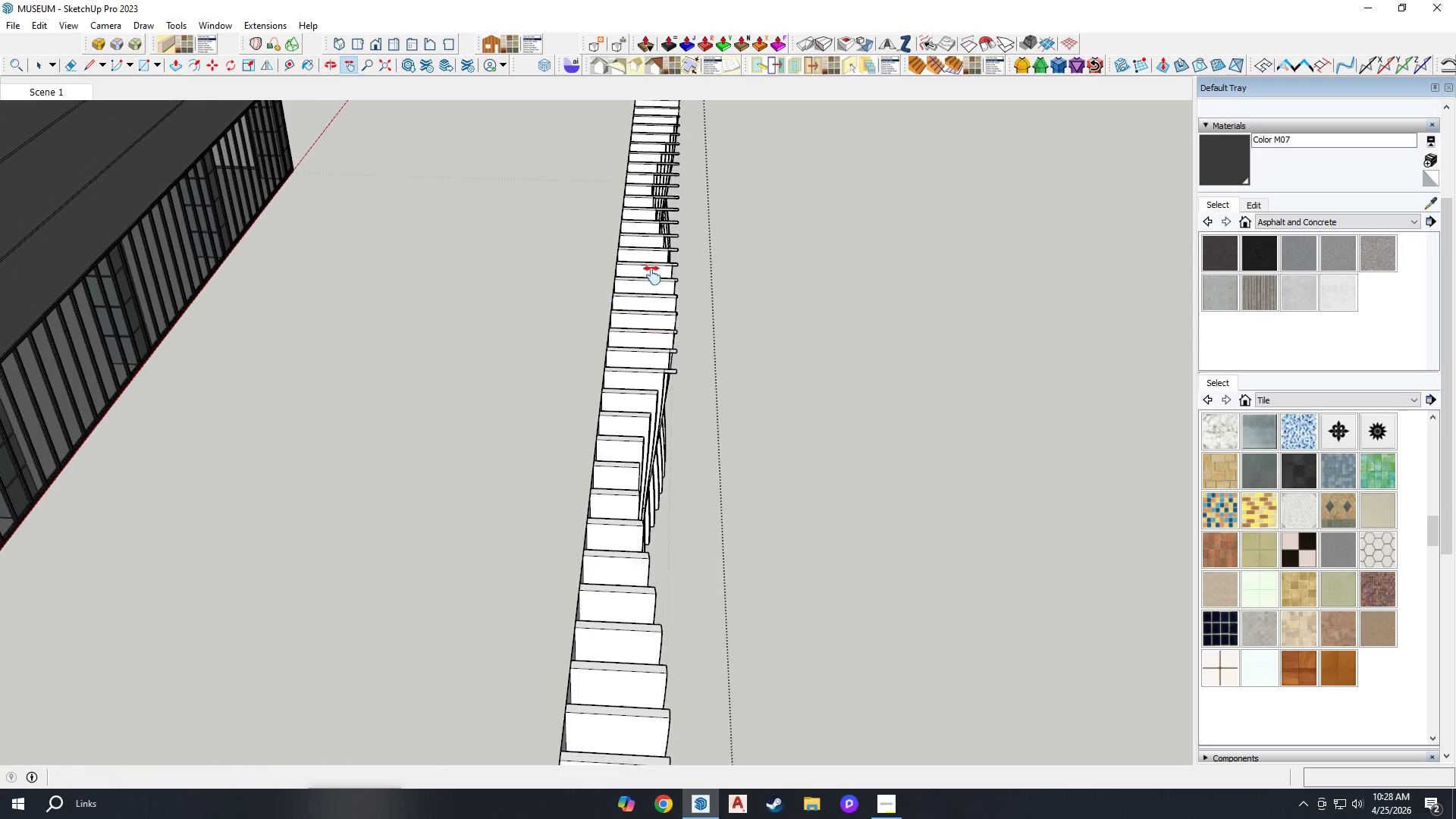 
scroll: coordinate [679, 198], scroll_direction: down, amount: 2.0
 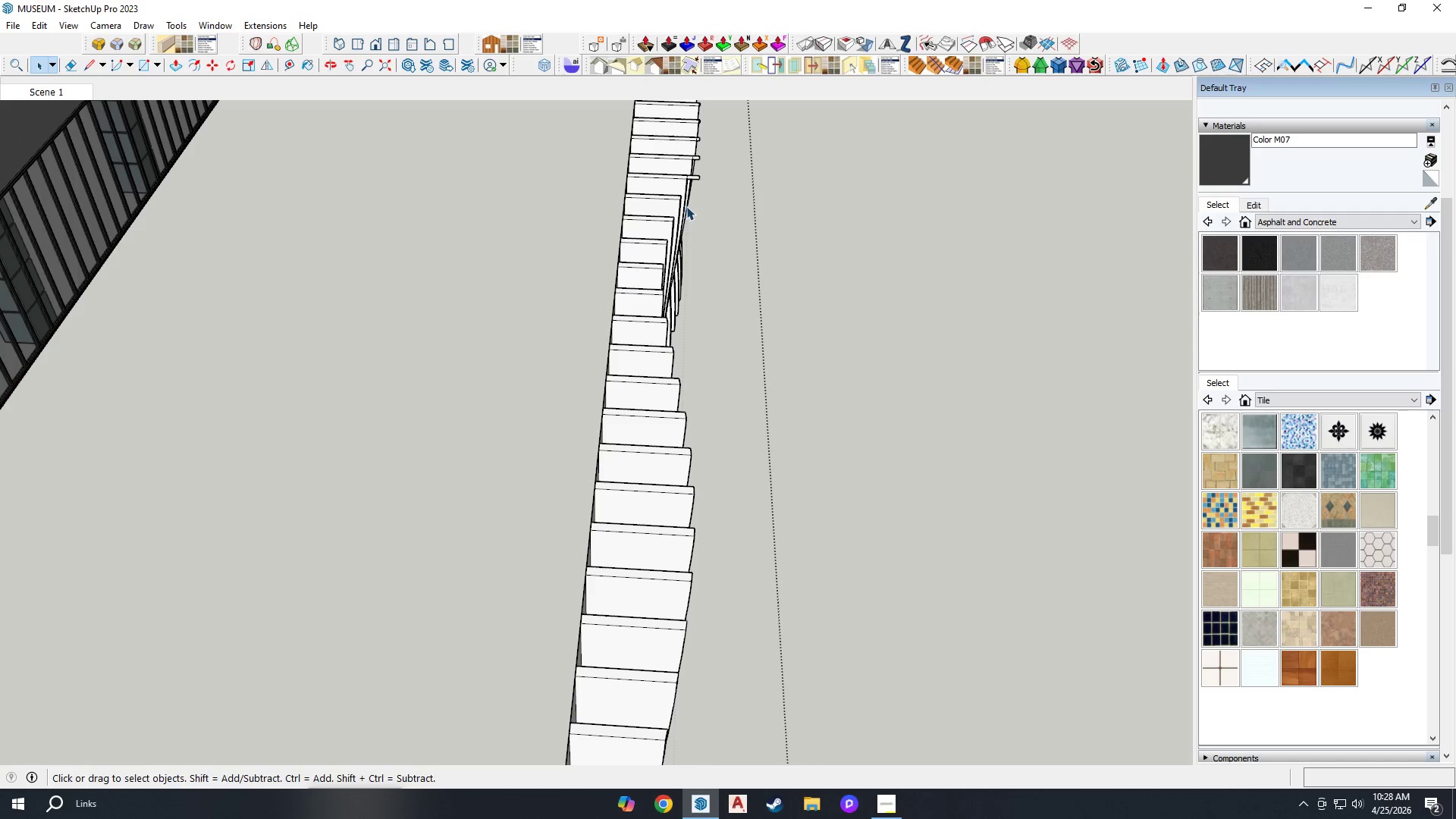 
scroll: coordinate [634, 212], scroll_direction: up, amount: 6.0
 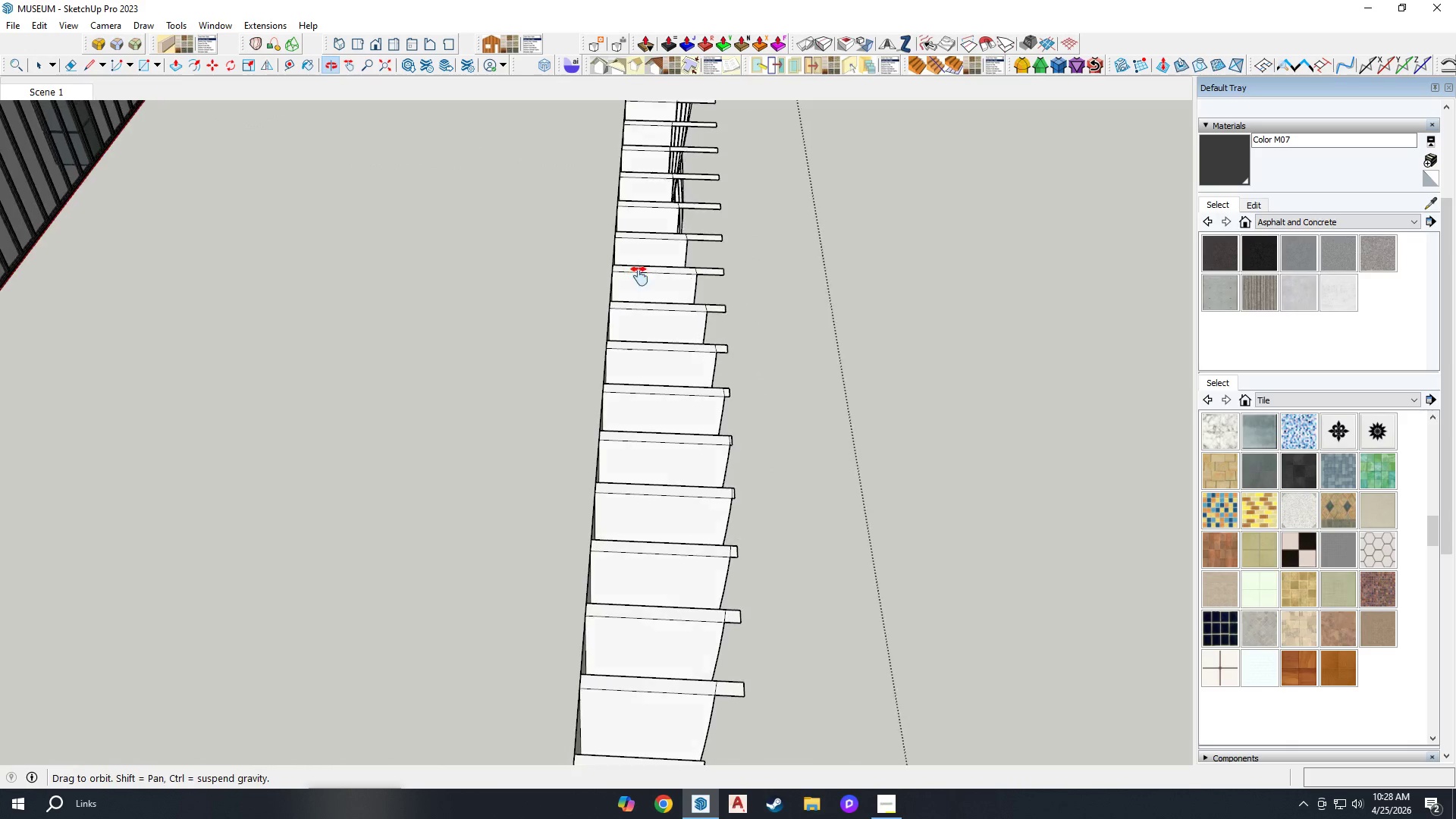 
left_click_drag(start_coordinate=[667, 228], to_coordinate=[656, 399])
 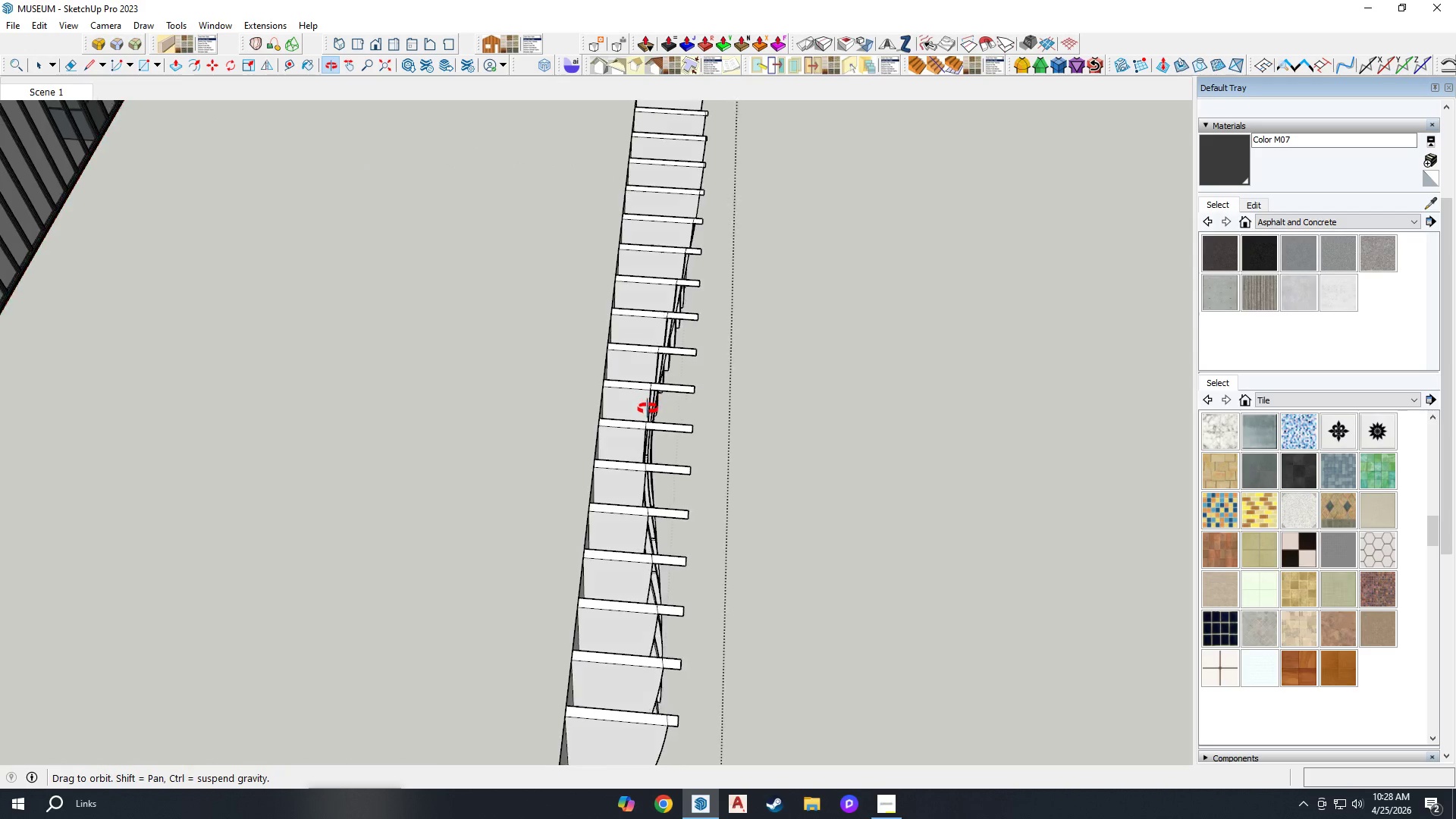 
key(Space)
 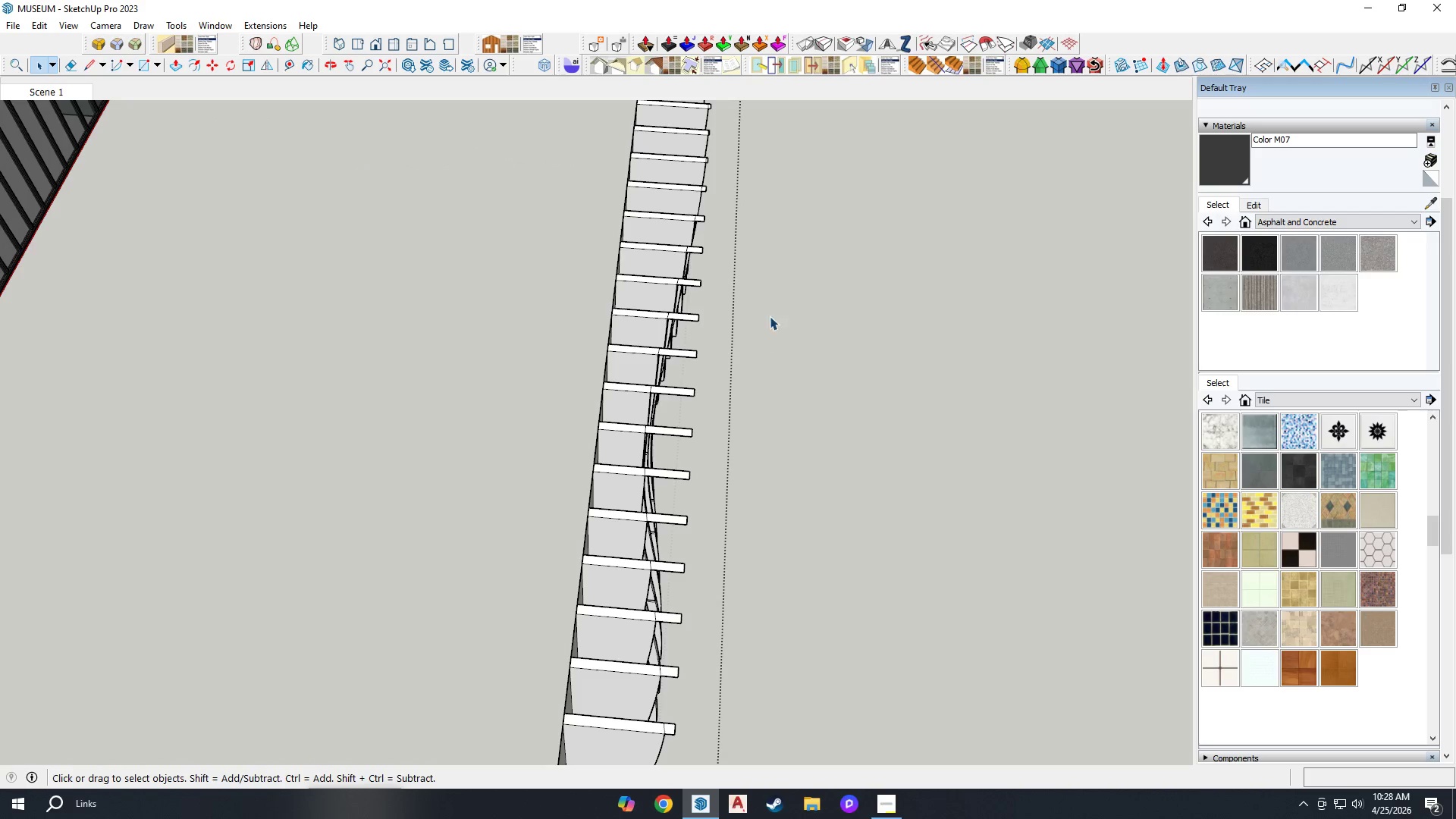 
left_click_drag(start_coordinate=[770, 306], to_coordinate=[690, 509])
 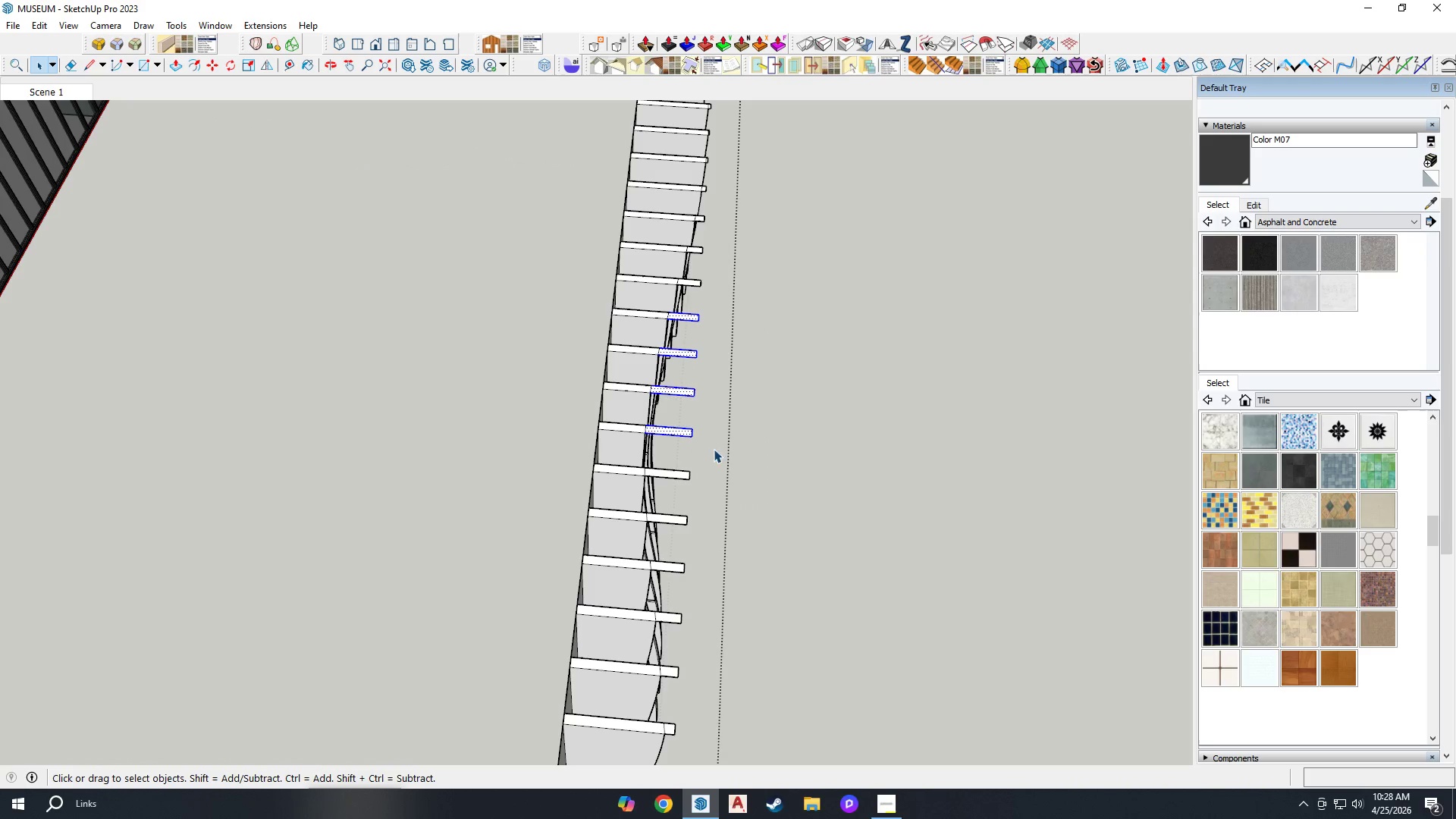 
key(Delete)
 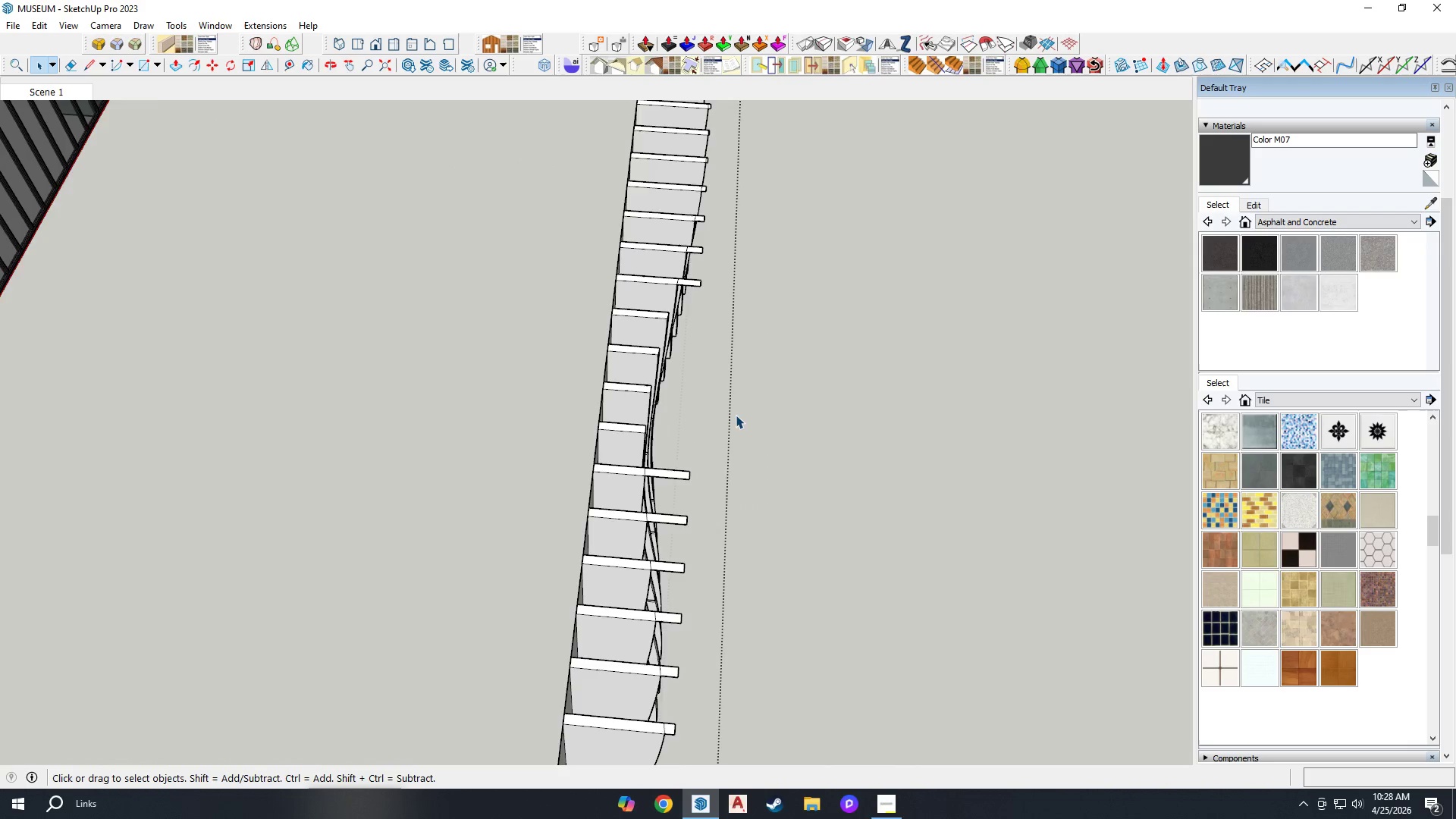 
scroll: coordinate [736, 413], scroll_direction: down, amount: 2.0
 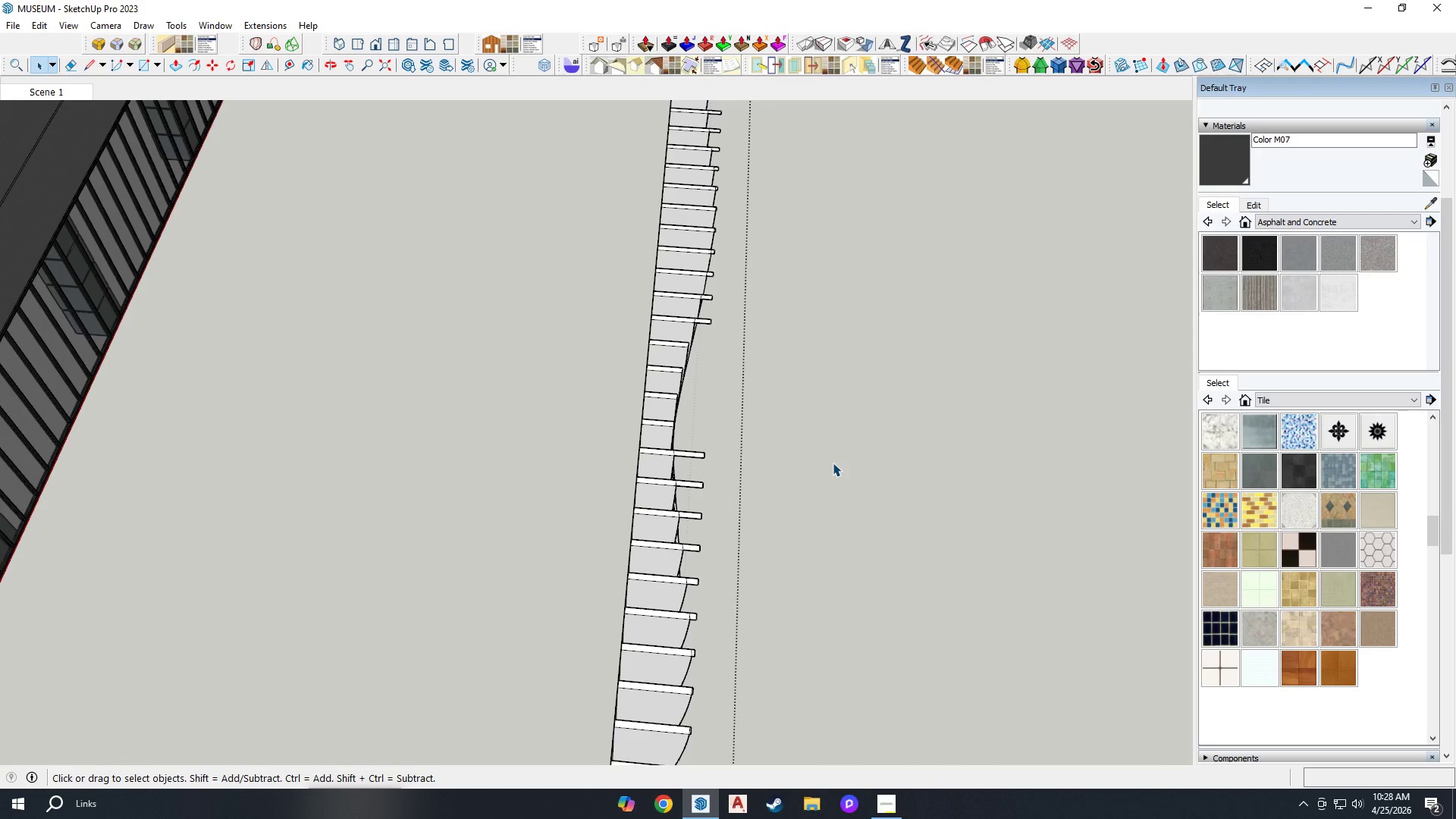 
wait(16.62)
 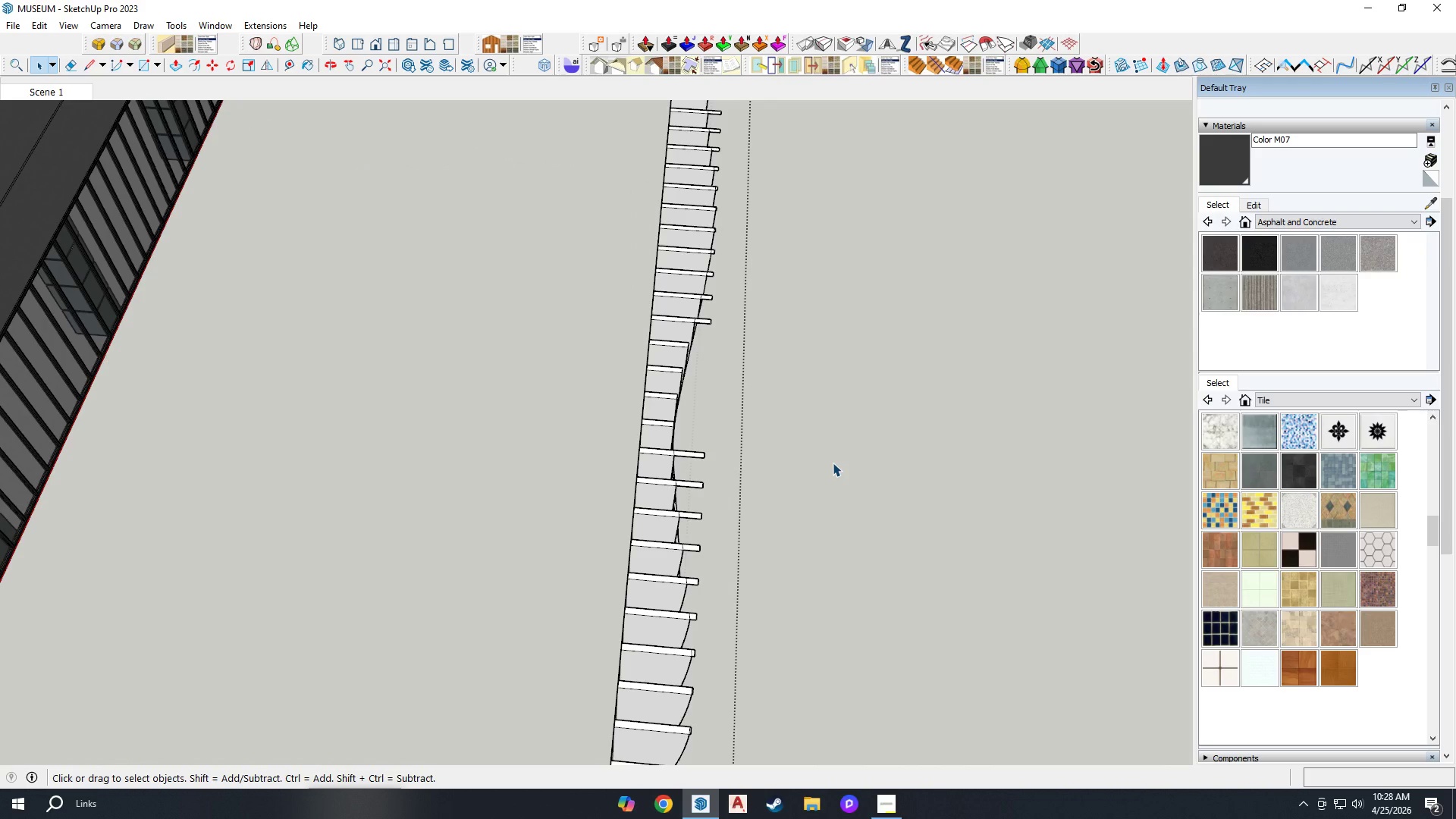 
scroll: coordinate [788, 366], scroll_direction: down, amount: 1.0